 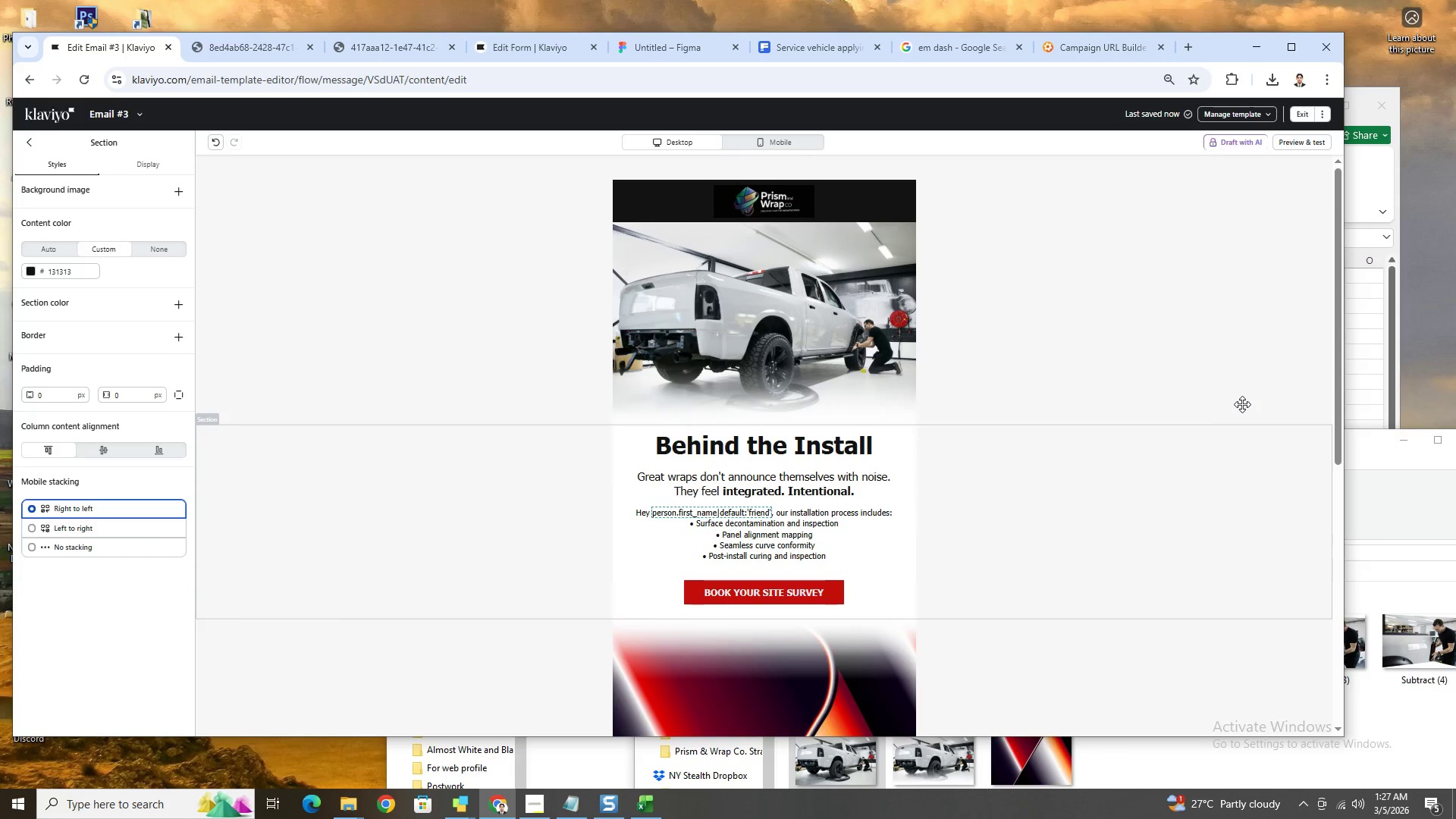 
scroll: coordinate [1242, 402], scroll_direction: down, amount: 3.0
 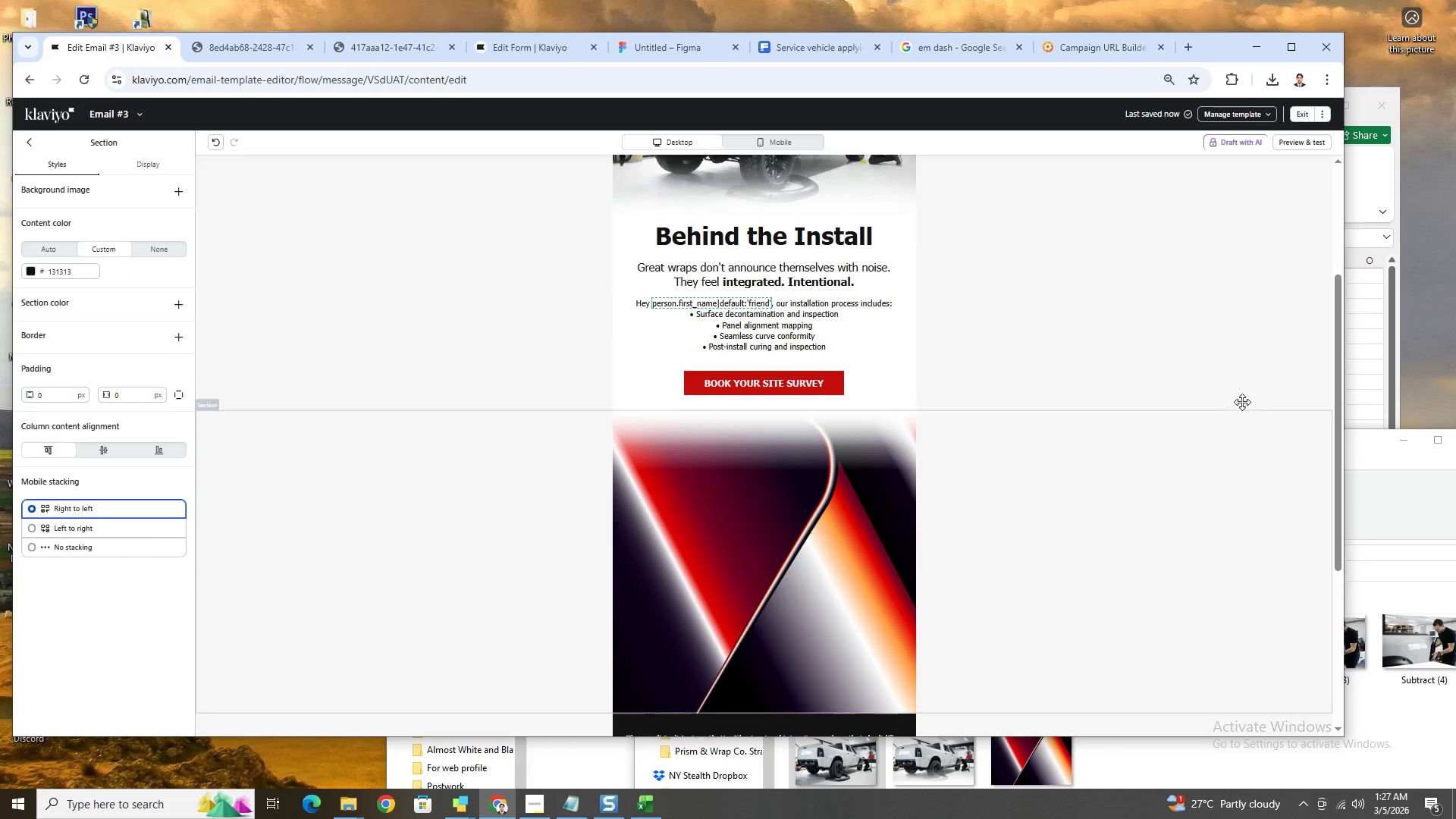 
scroll: coordinate [1245, 397], scroll_direction: up, amount: 3.0
 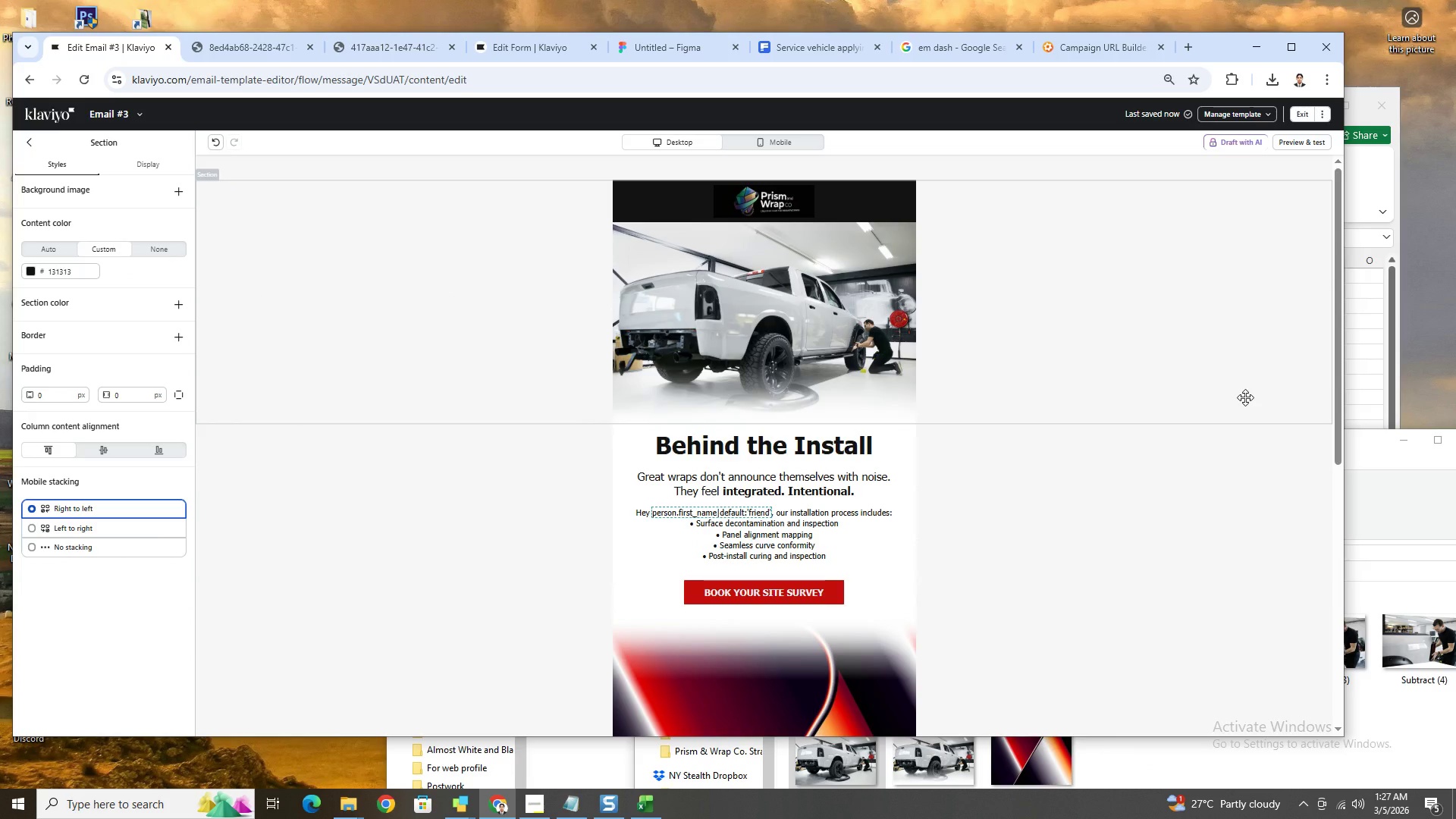 
scroll: coordinate [1245, 397], scroll_direction: down, amount: 6.0
 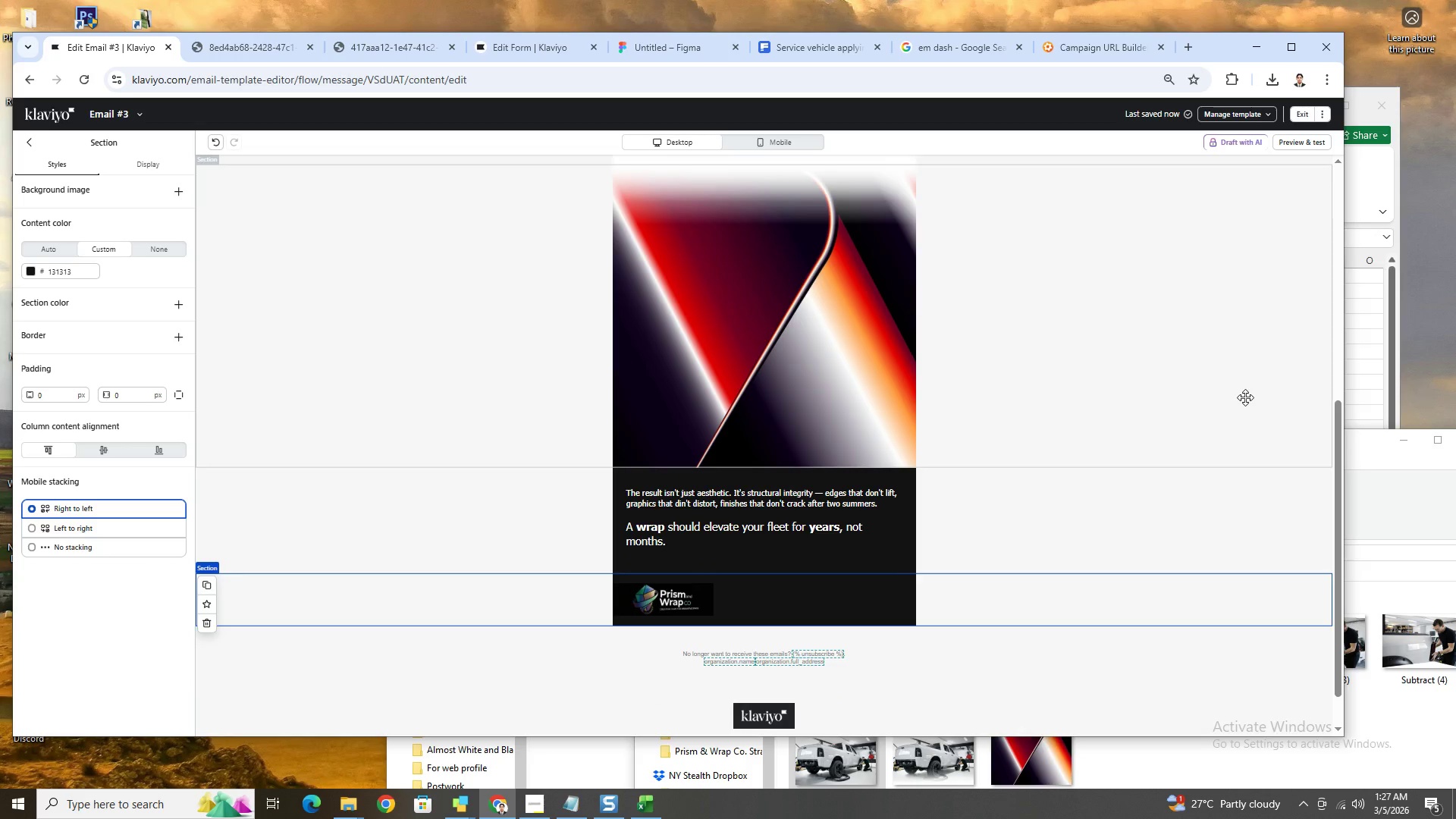 
scroll: coordinate [1245, 397], scroll_direction: up, amount: 6.0
 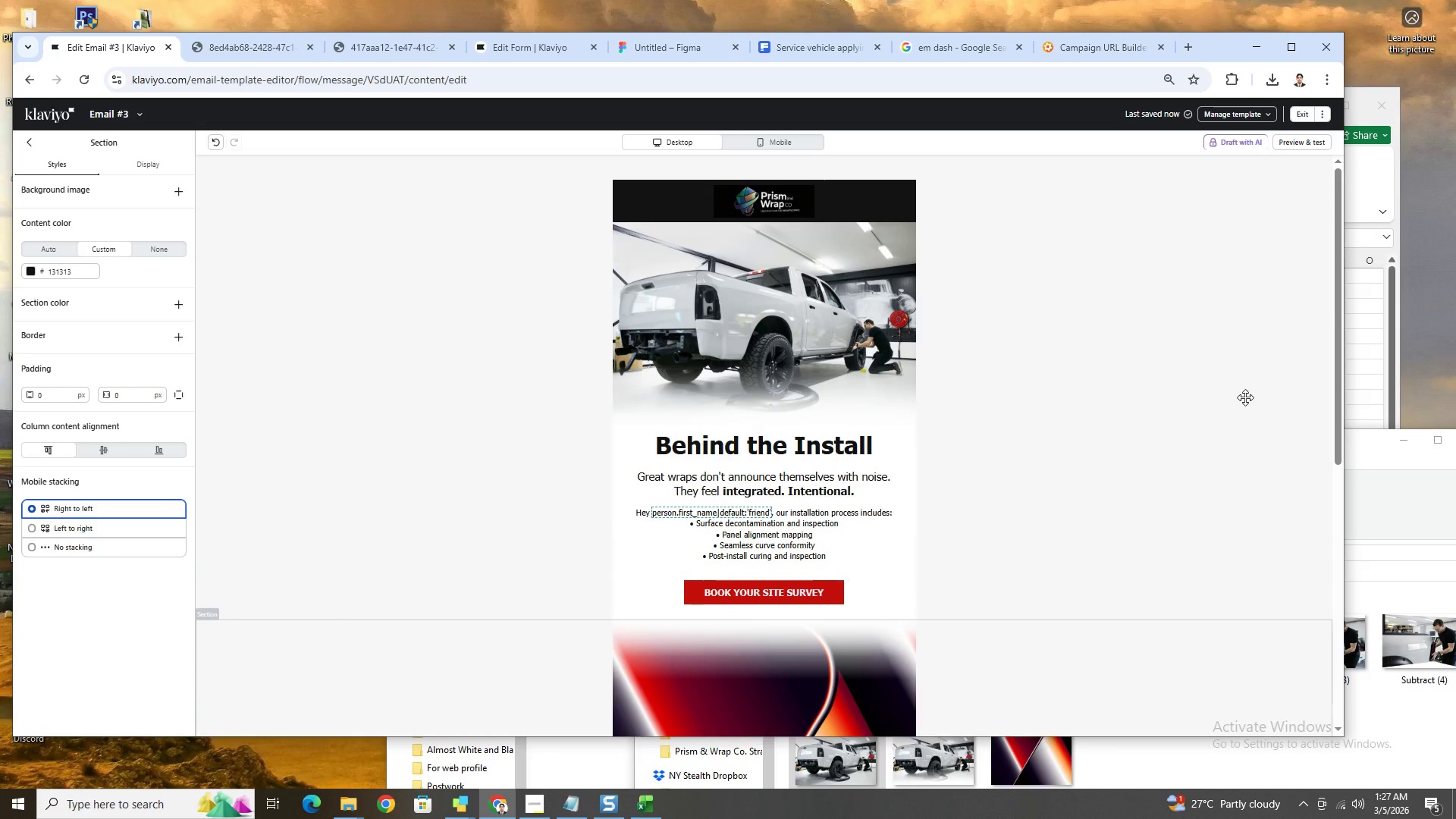 
scroll: coordinate [1245, 397], scroll_direction: down, amount: 5.0
 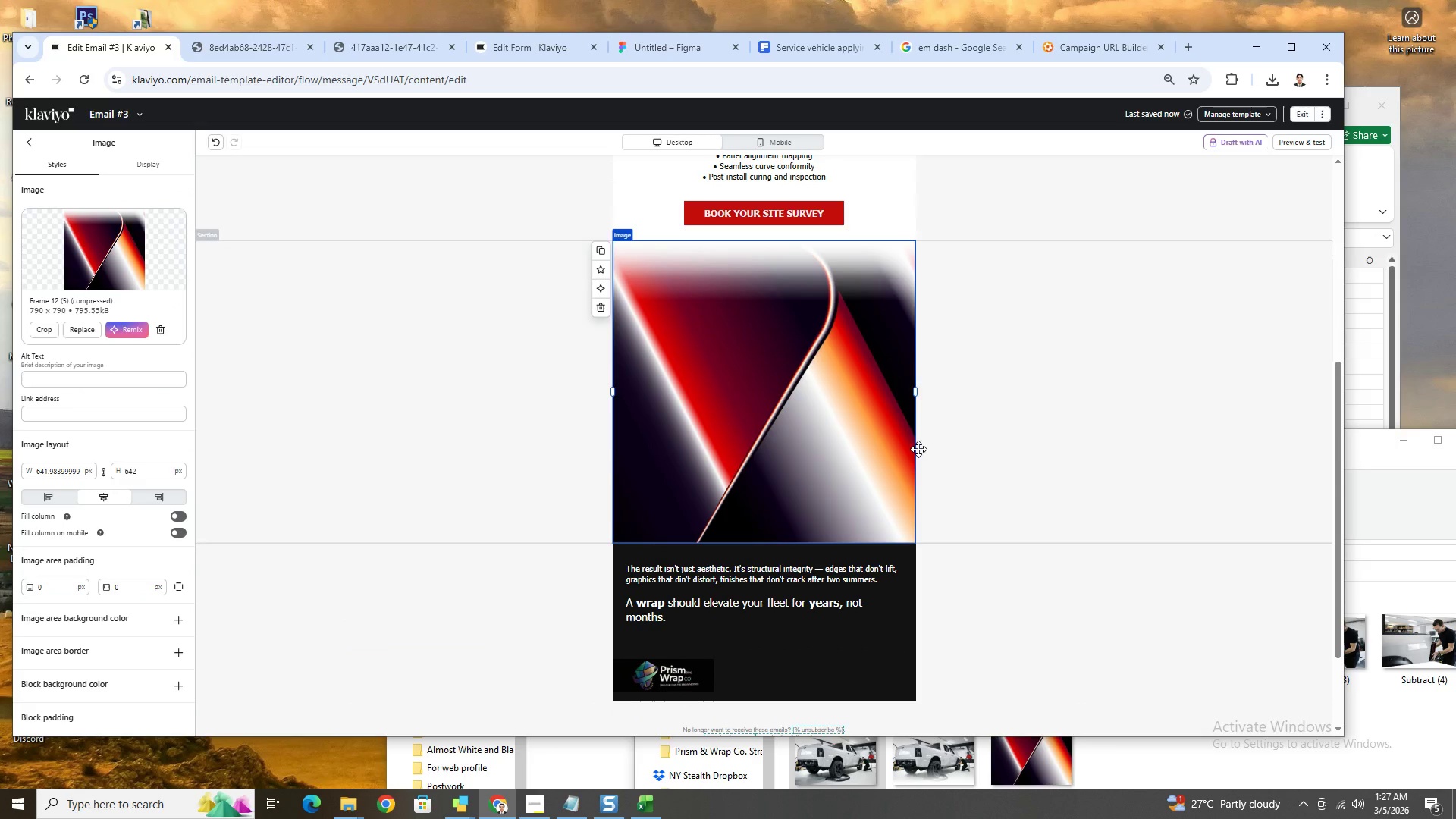 
left_click_drag(start_coordinate=[915, 391], to_coordinate=[826, 394])
 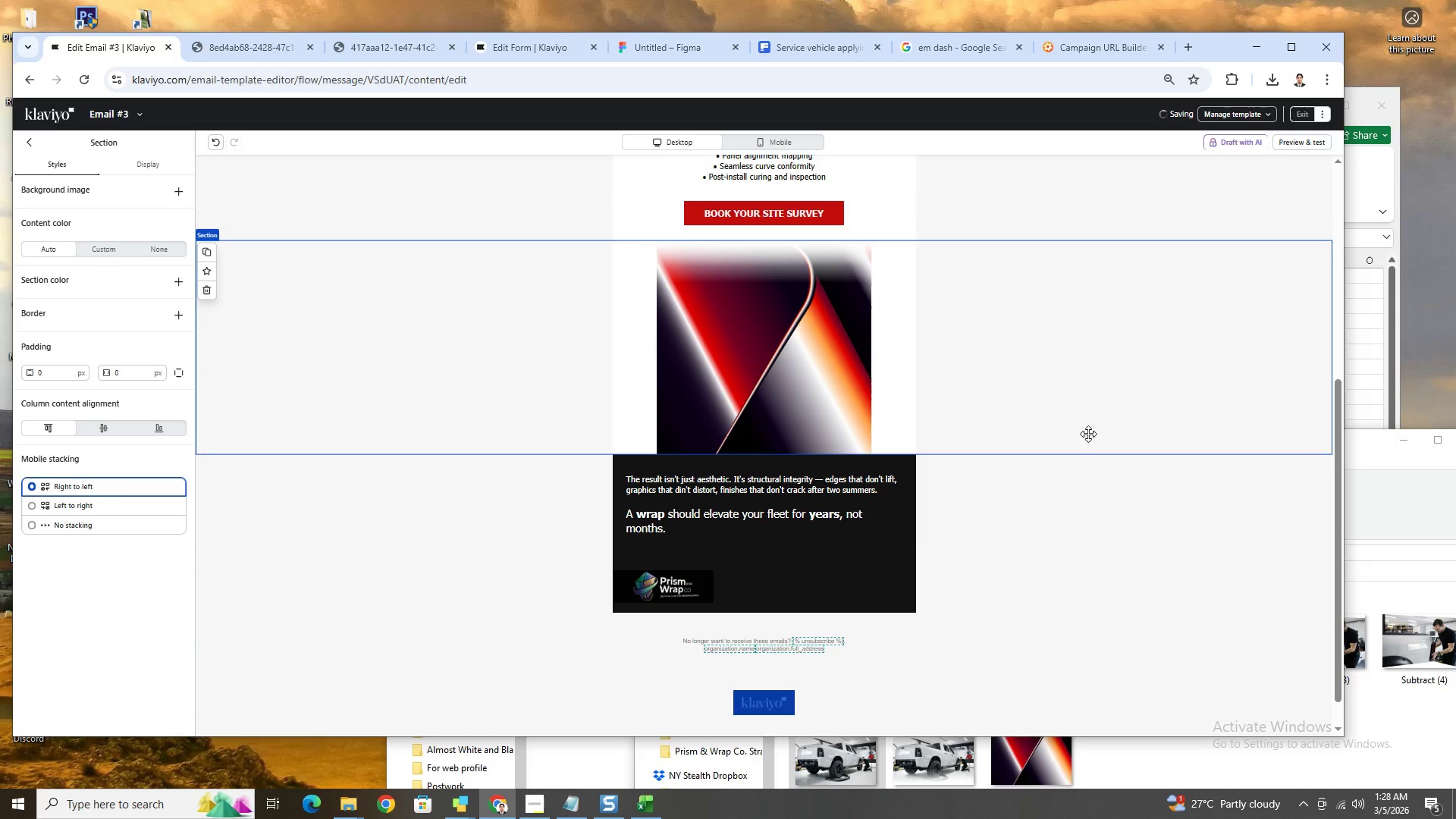 
left_click([1104, 556])
 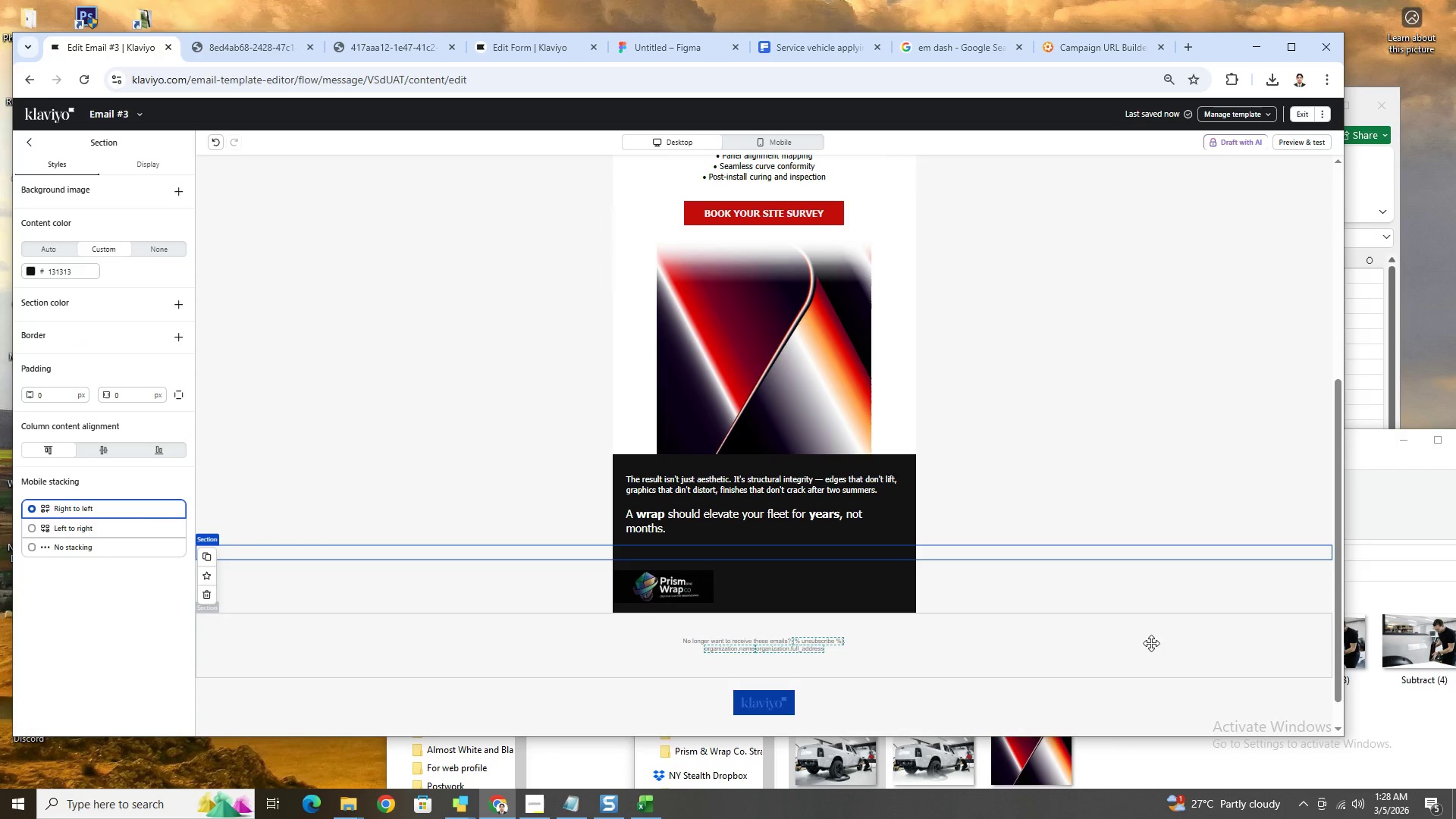 
scroll: coordinate [1152, 645], scroll_direction: up, amount: 3.0
 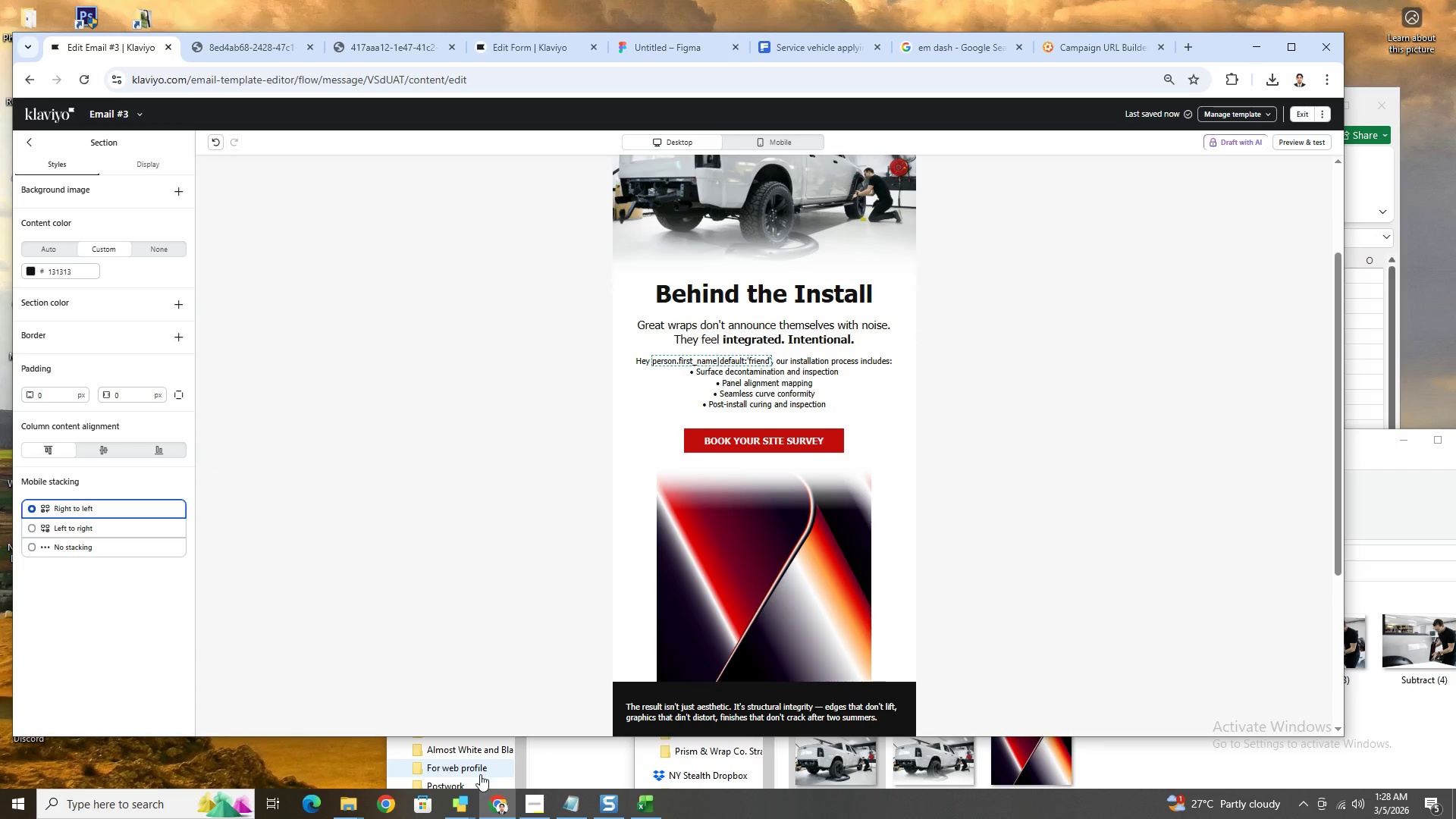 
scroll: coordinate [459, 701], scroll_direction: down, amount: 2.0
 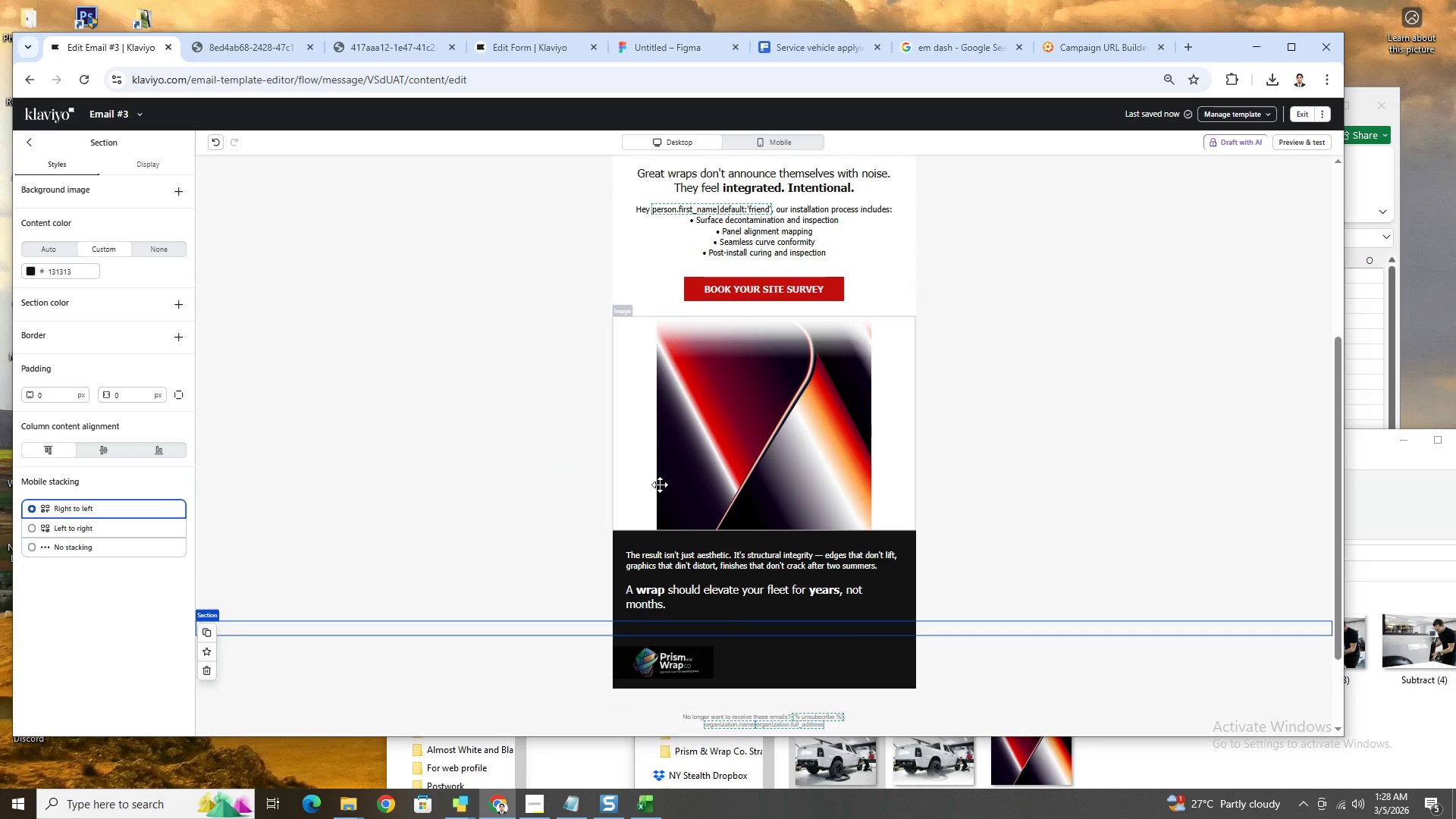 
left_click([212, 146])
 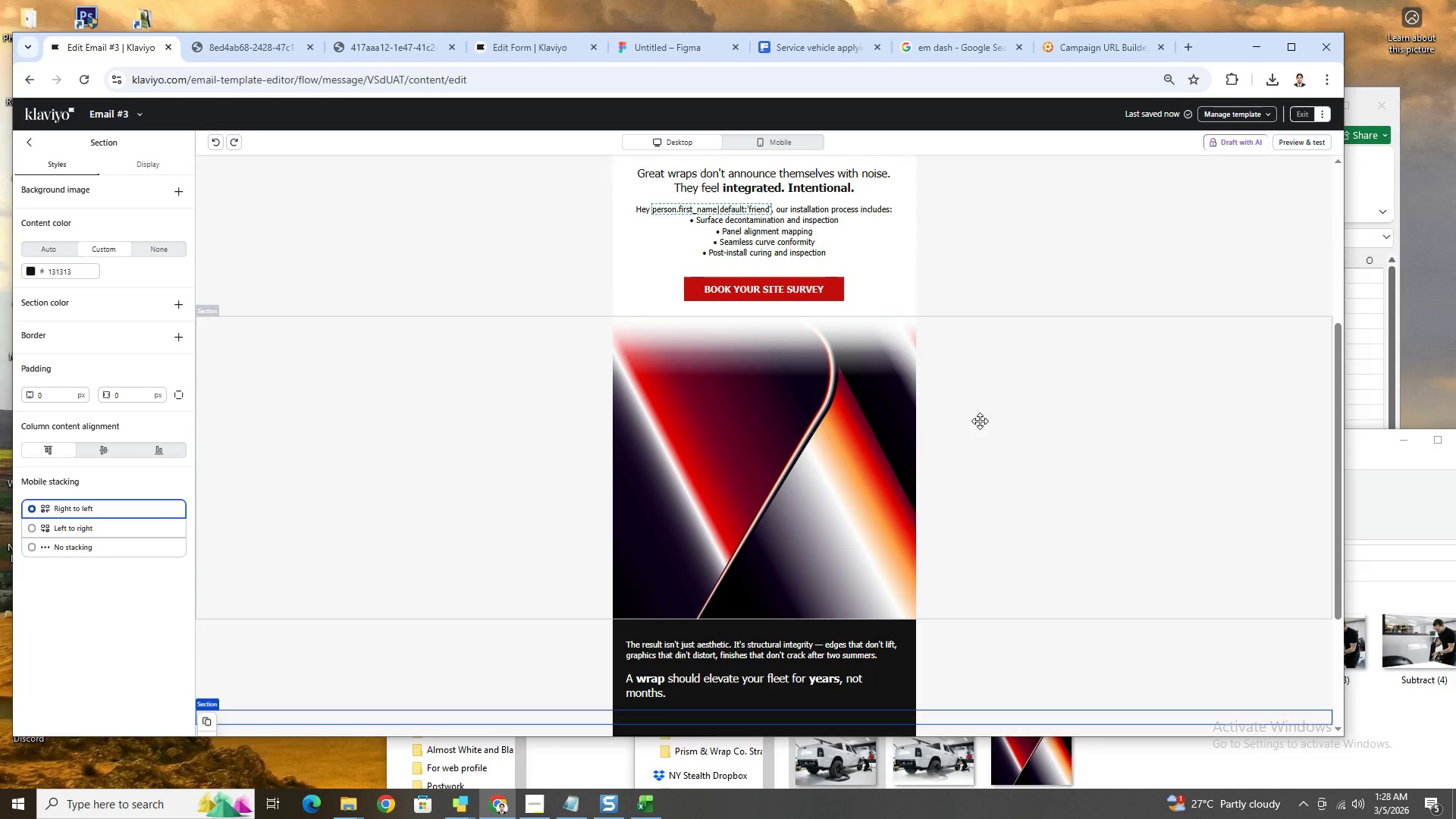 
left_click([823, 435])
 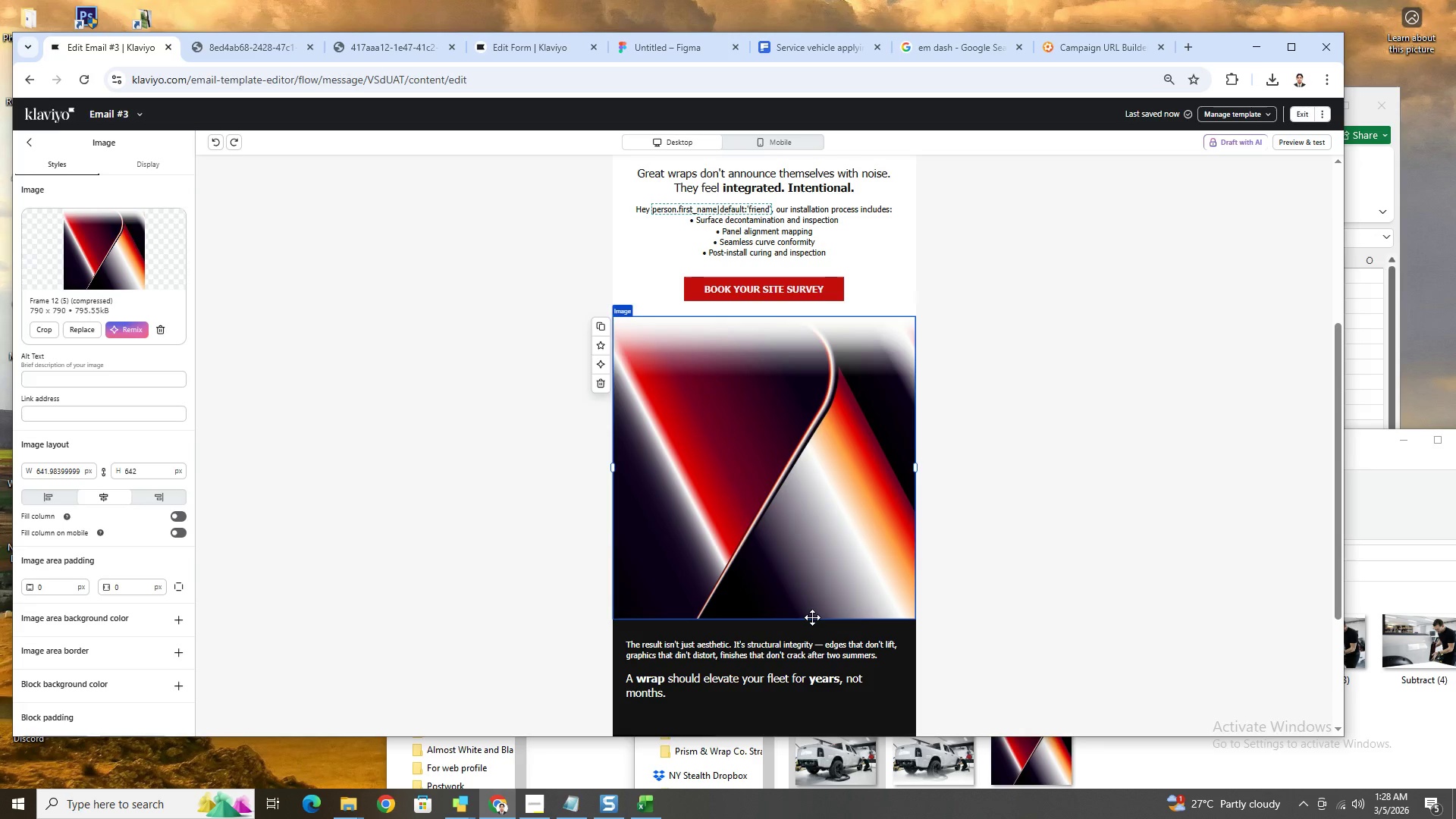 
wait(5.16)
 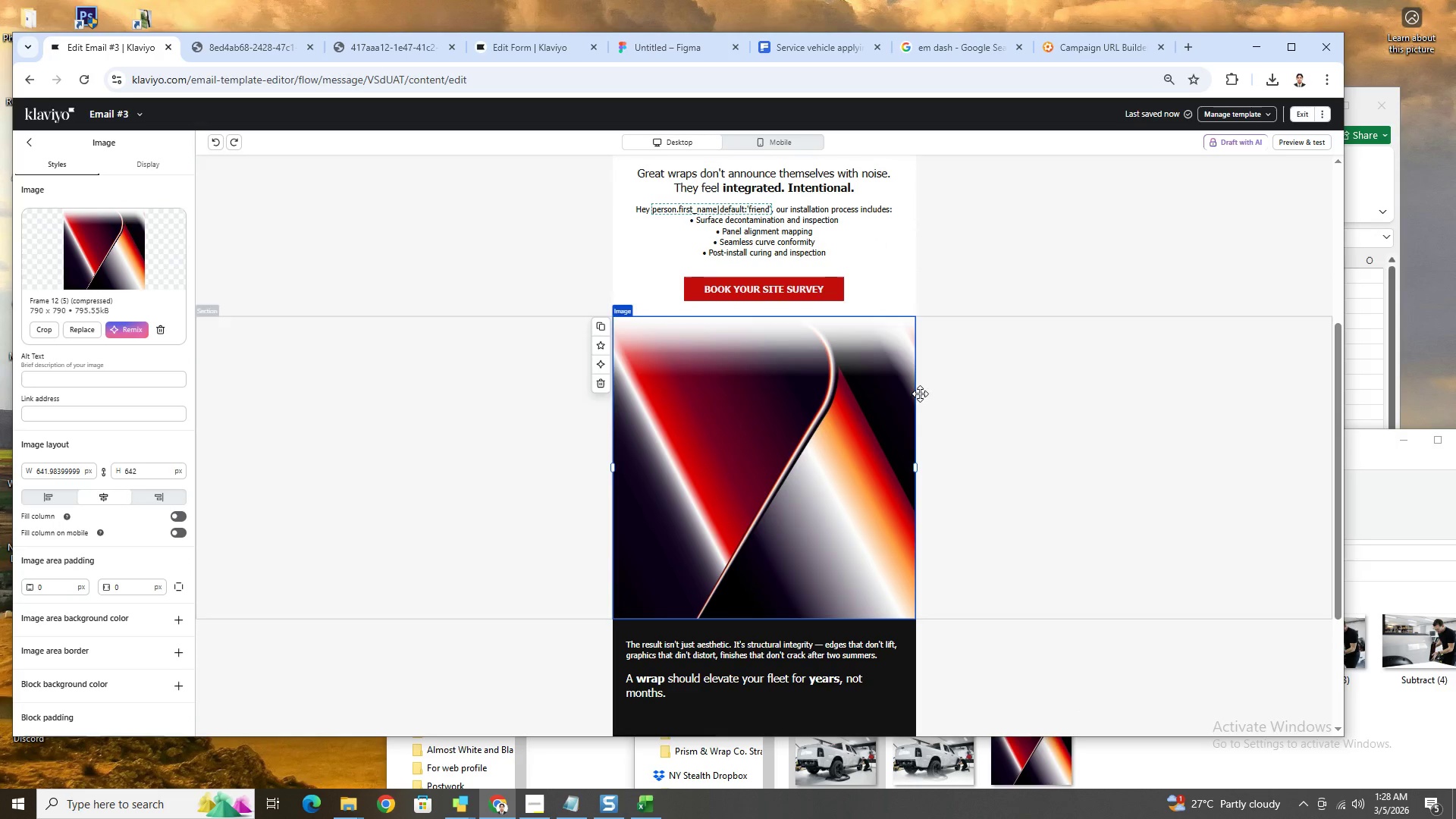 
left_click_drag(start_coordinate=[810, 618], to_coordinate=[817, 495])
 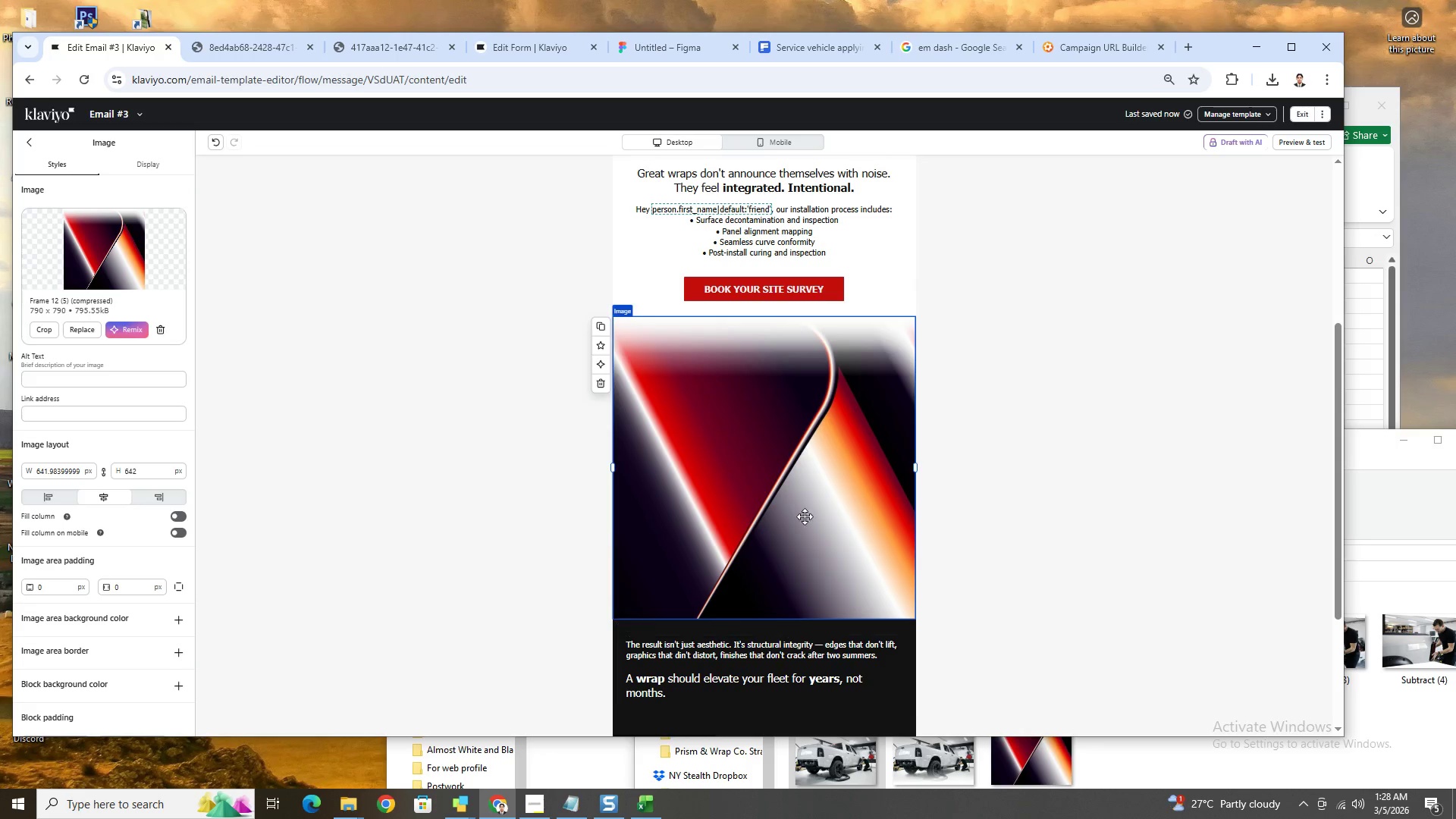 
left_click([846, 426])
 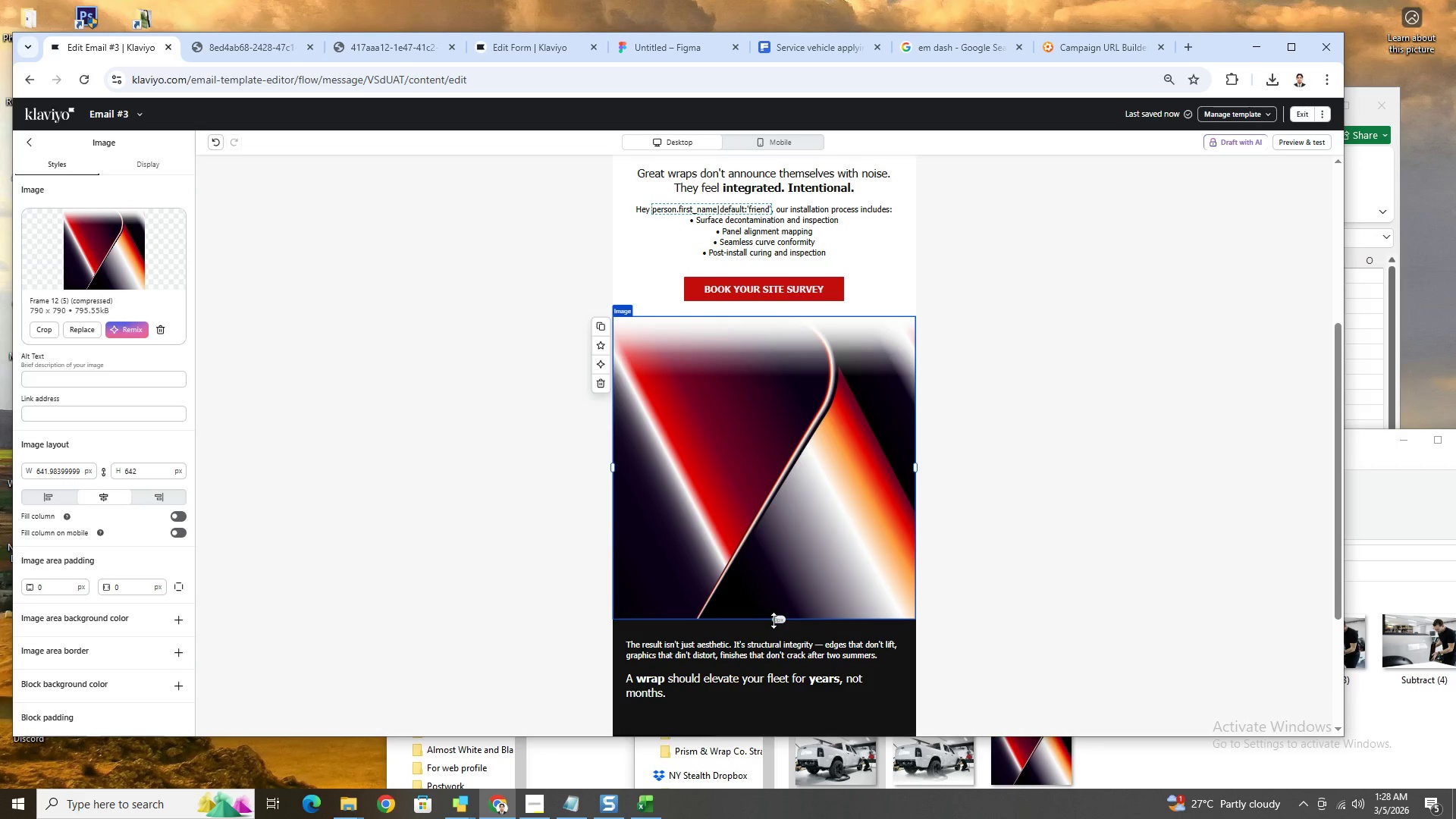 
left_click_drag(start_coordinate=[773, 619], to_coordinate=[783, 469])
 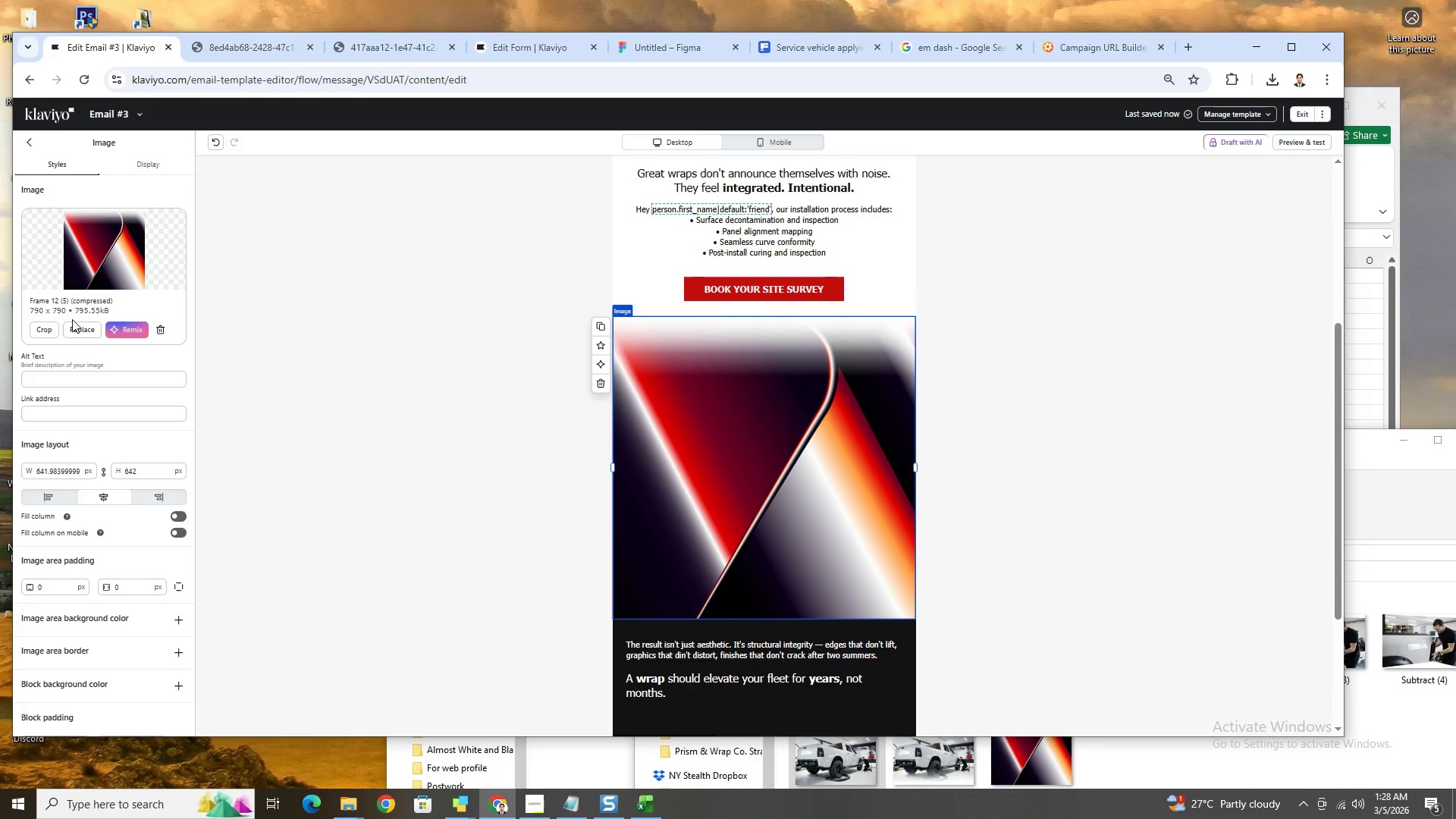 
left_click([42, 331])
 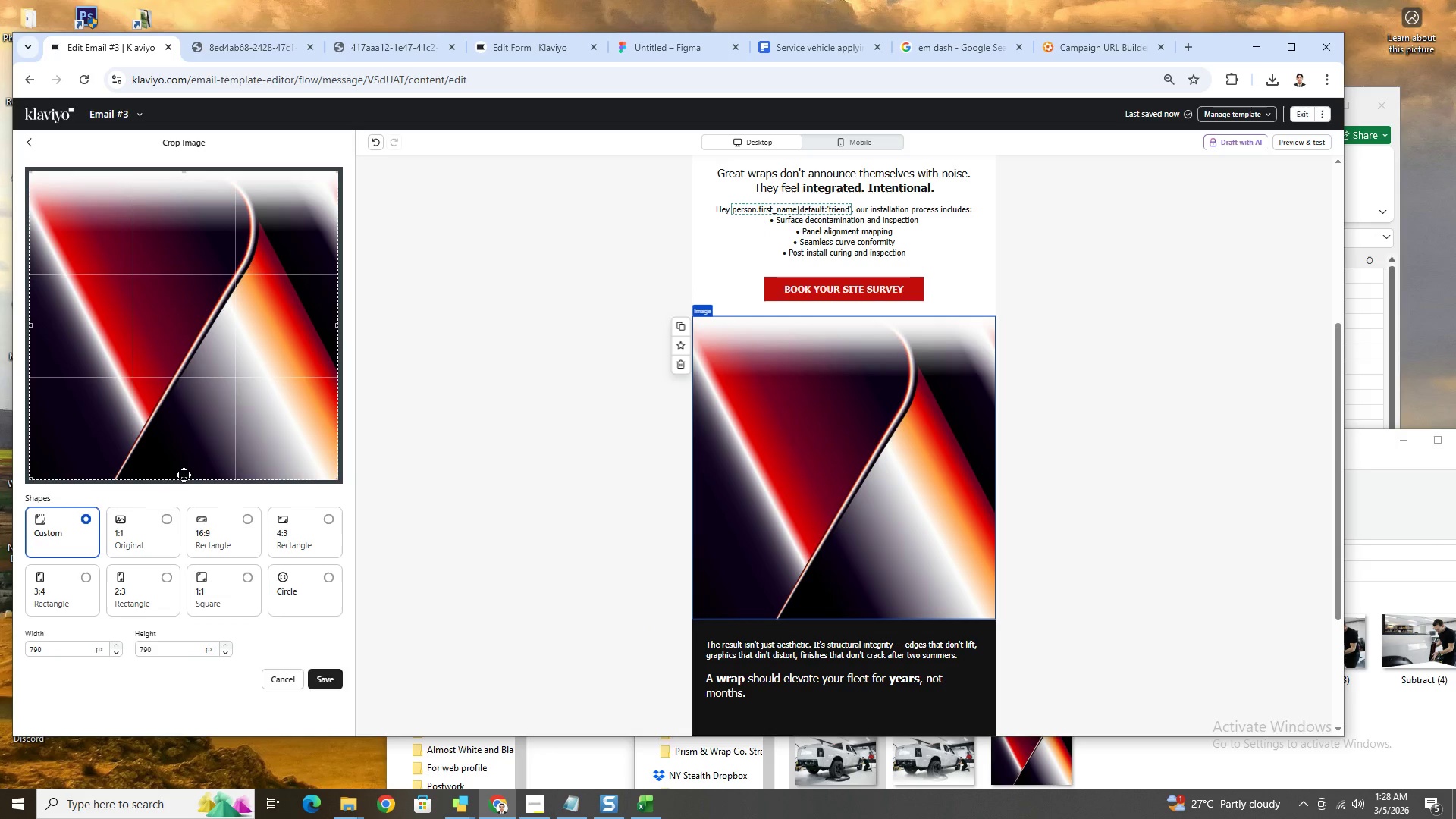 
left_click_drag(start_coordinate=[184, 479], to_coordinate=[199, 331])
 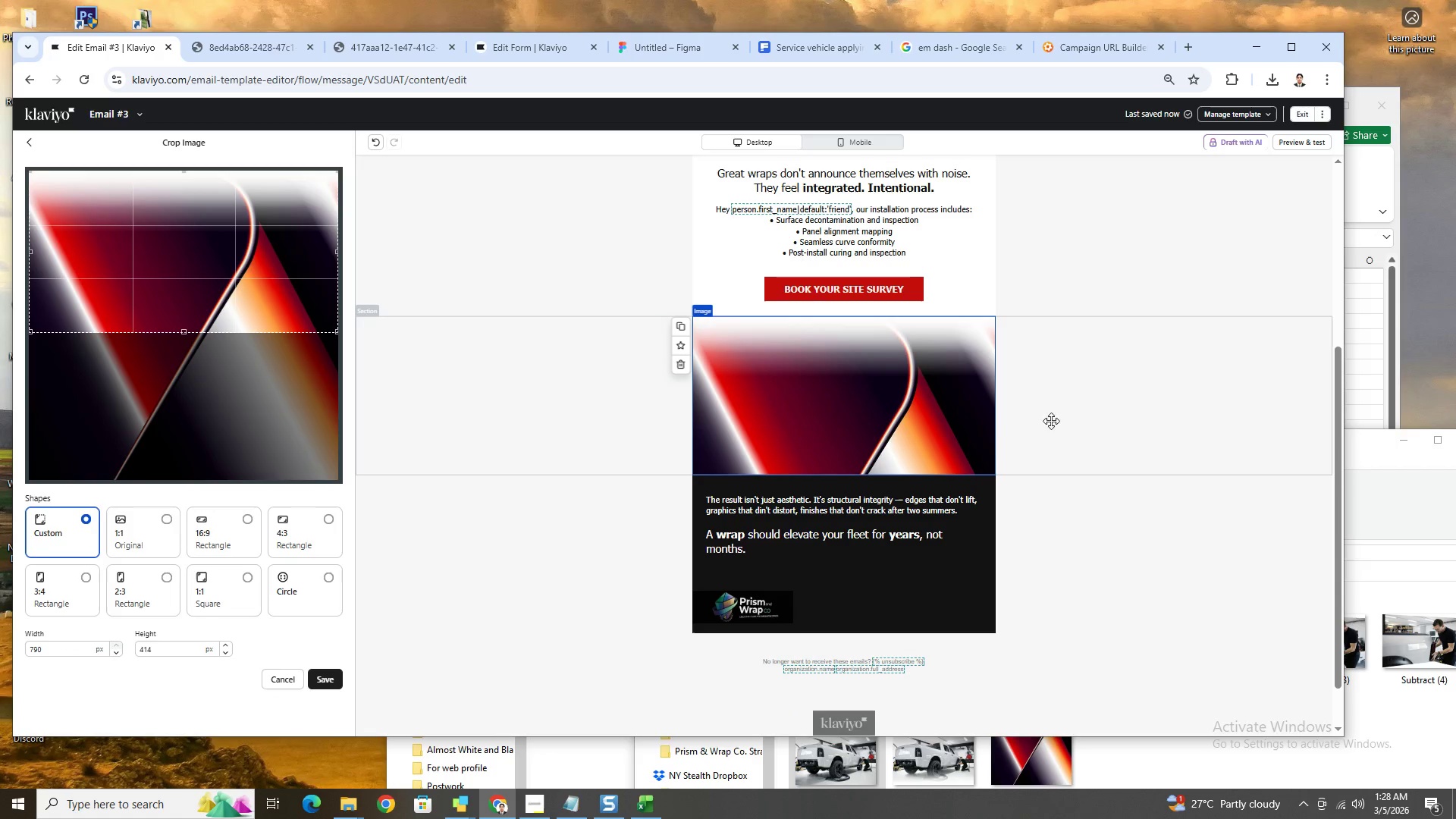 
left_click([1128, 427])
 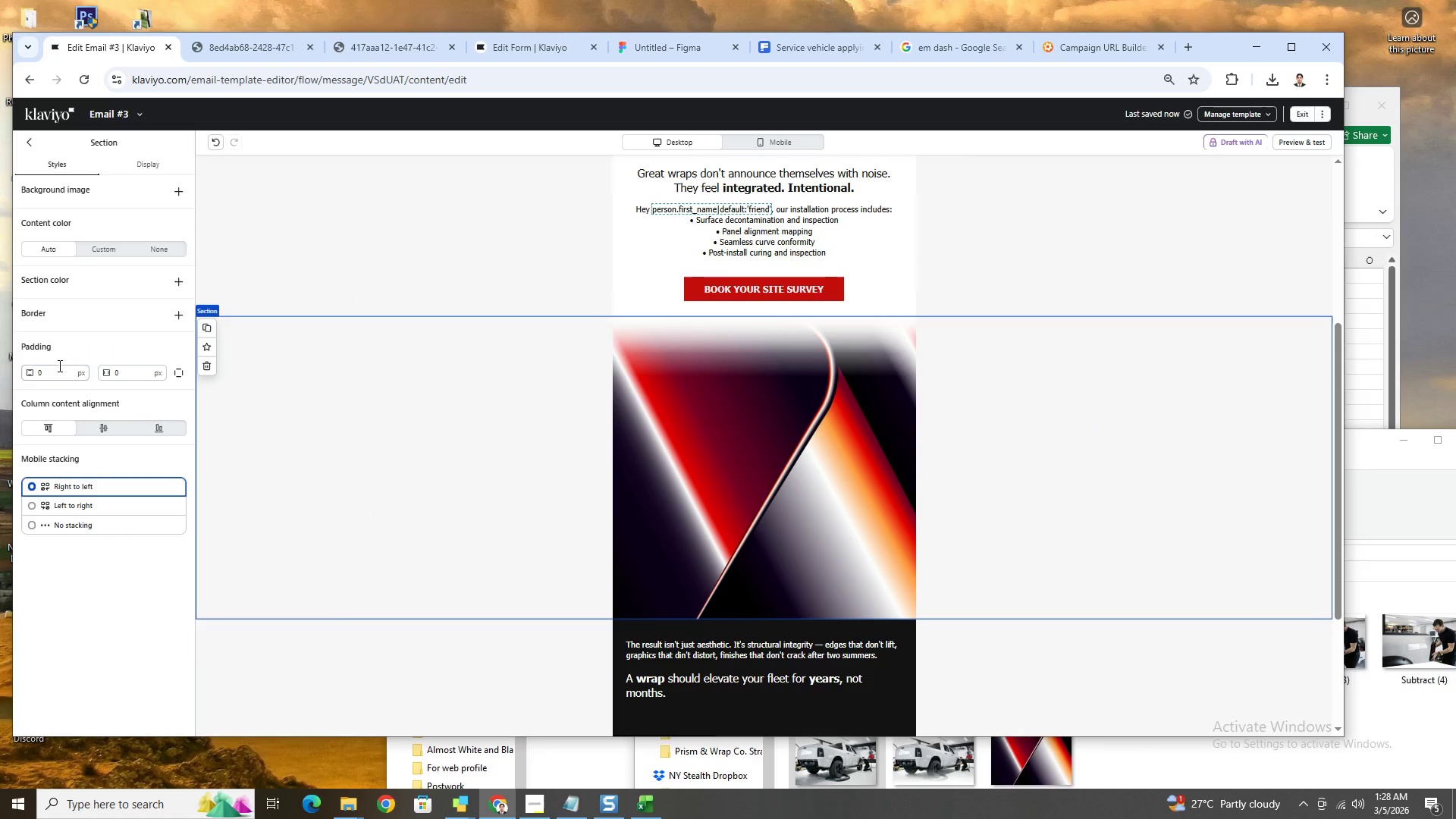 
left_click([680, 449])
 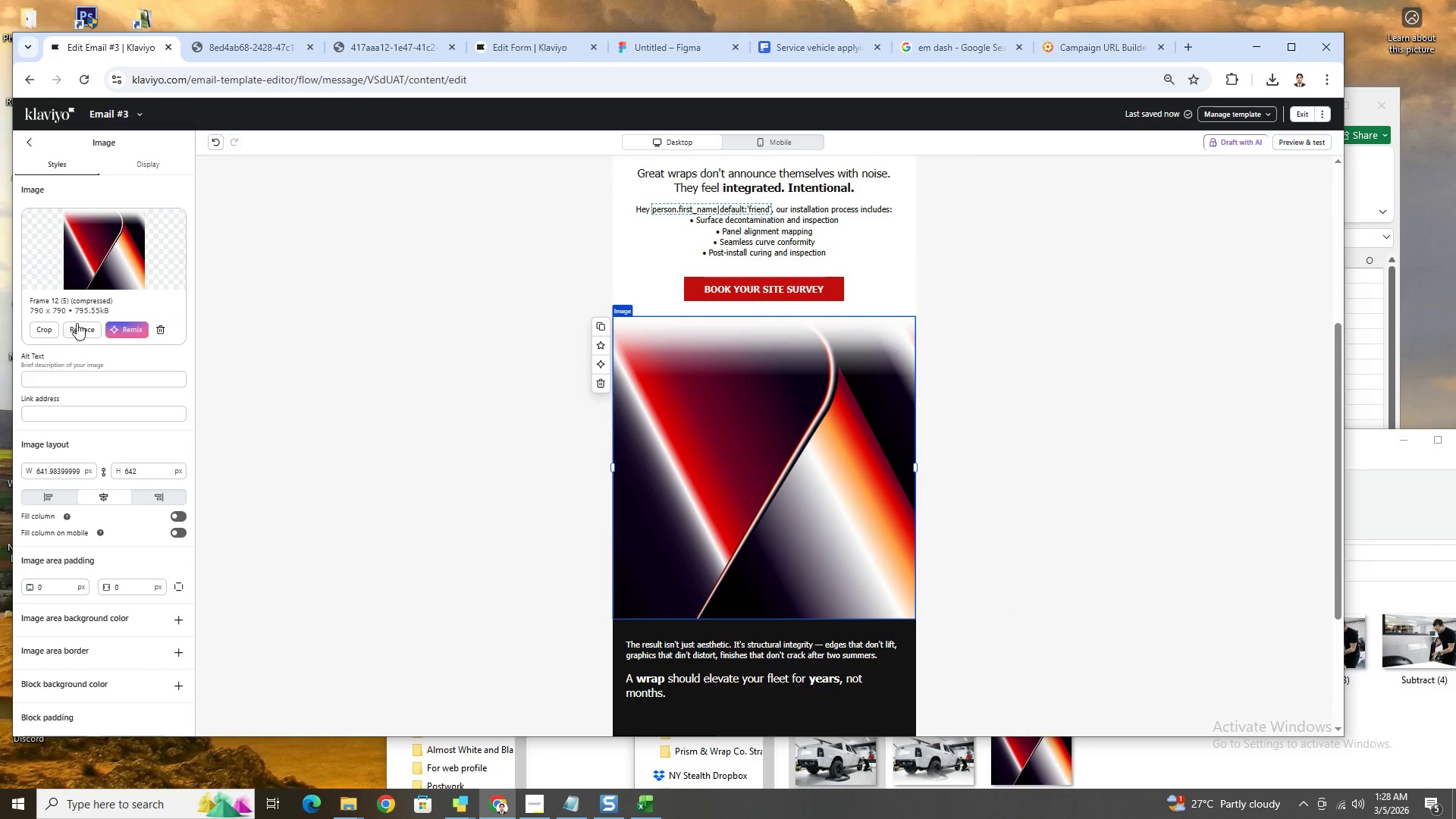 
left_click([48, 328])
 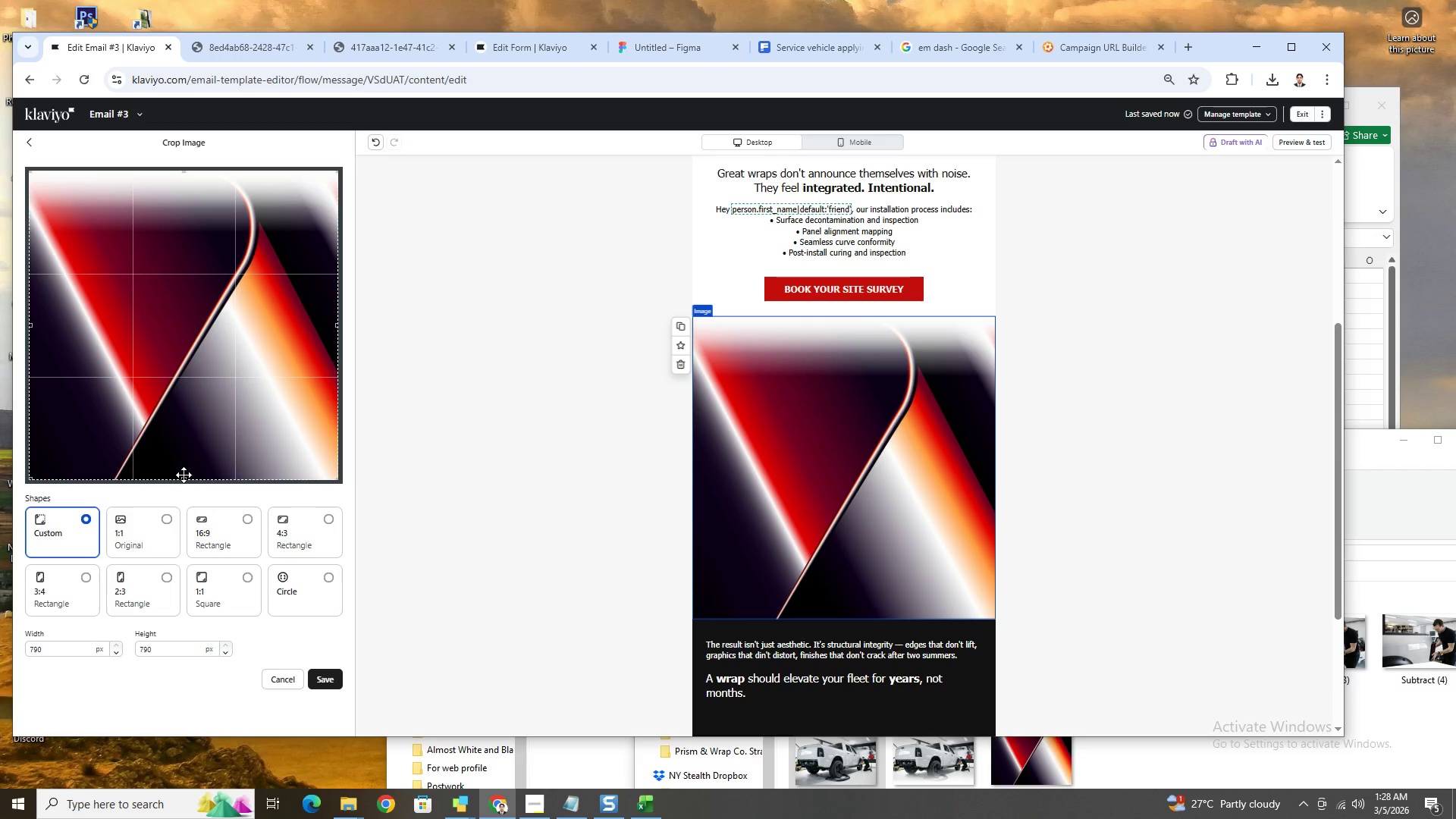 
left_click_drag(start_coordinate=[183, 479], to_coordinate=[197, 346])
 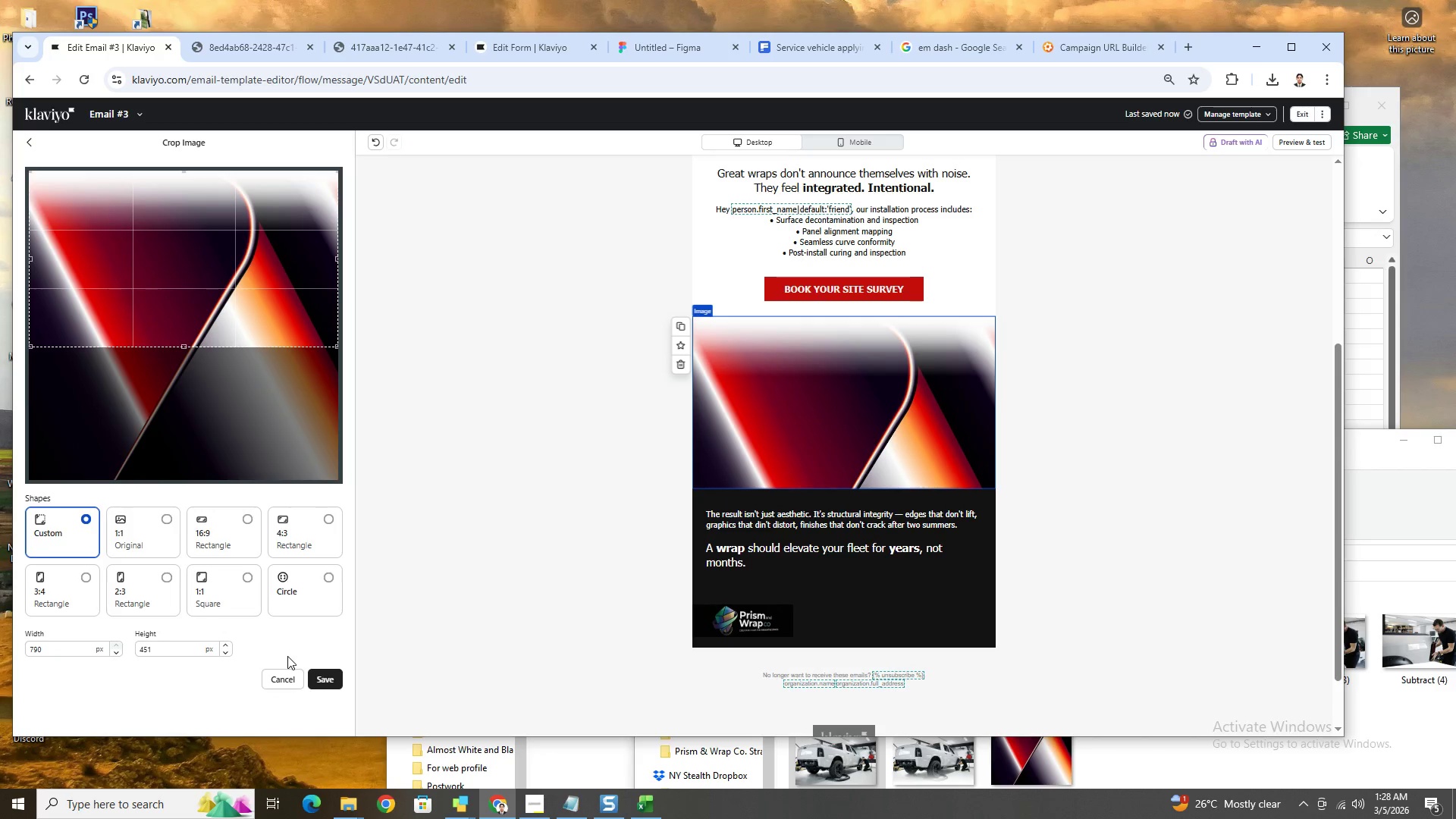 
left_click([327, 686])
 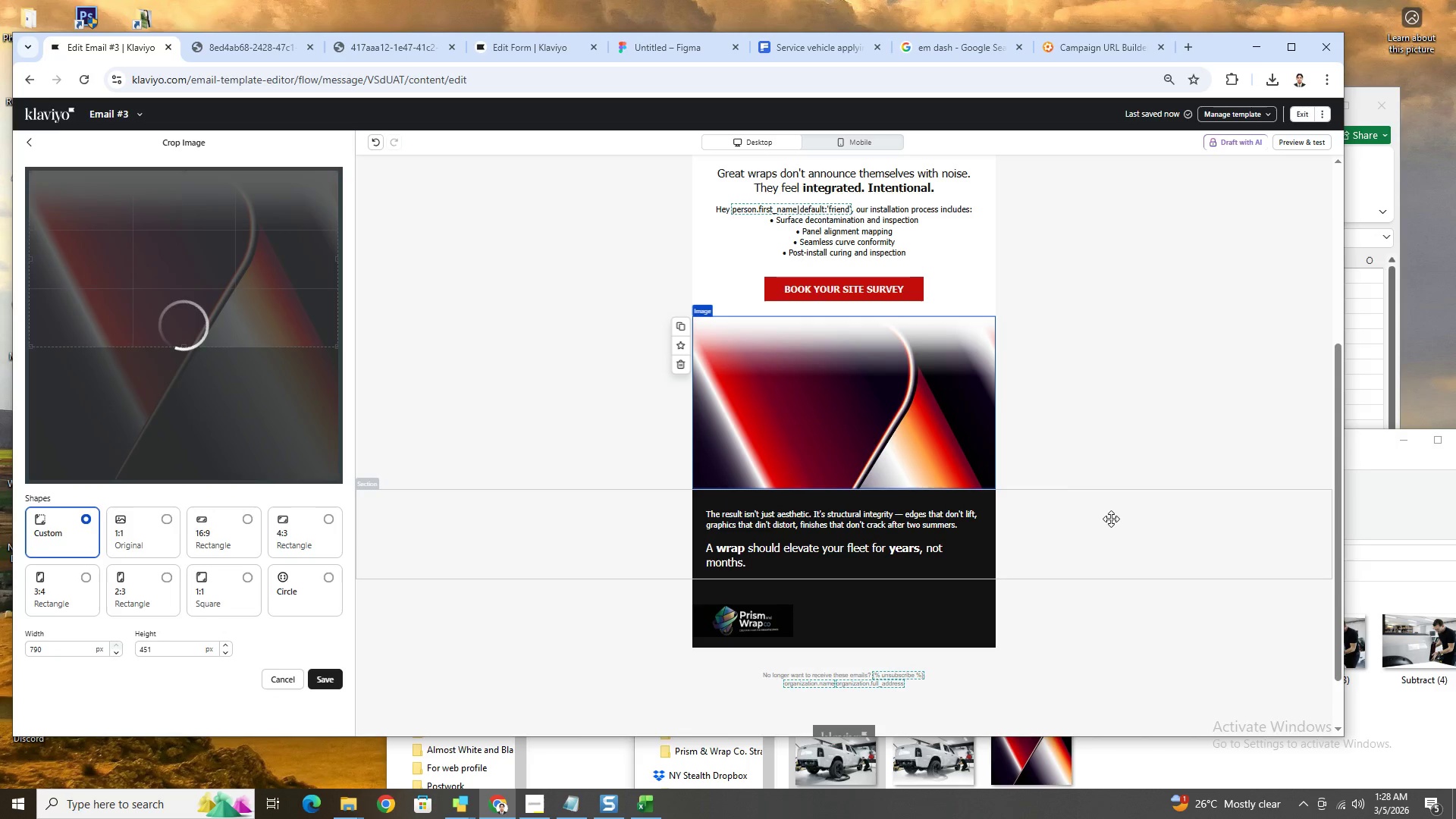 
scroll: coordinate [1132, 505], scroll_direction: up, amount: 3.0
 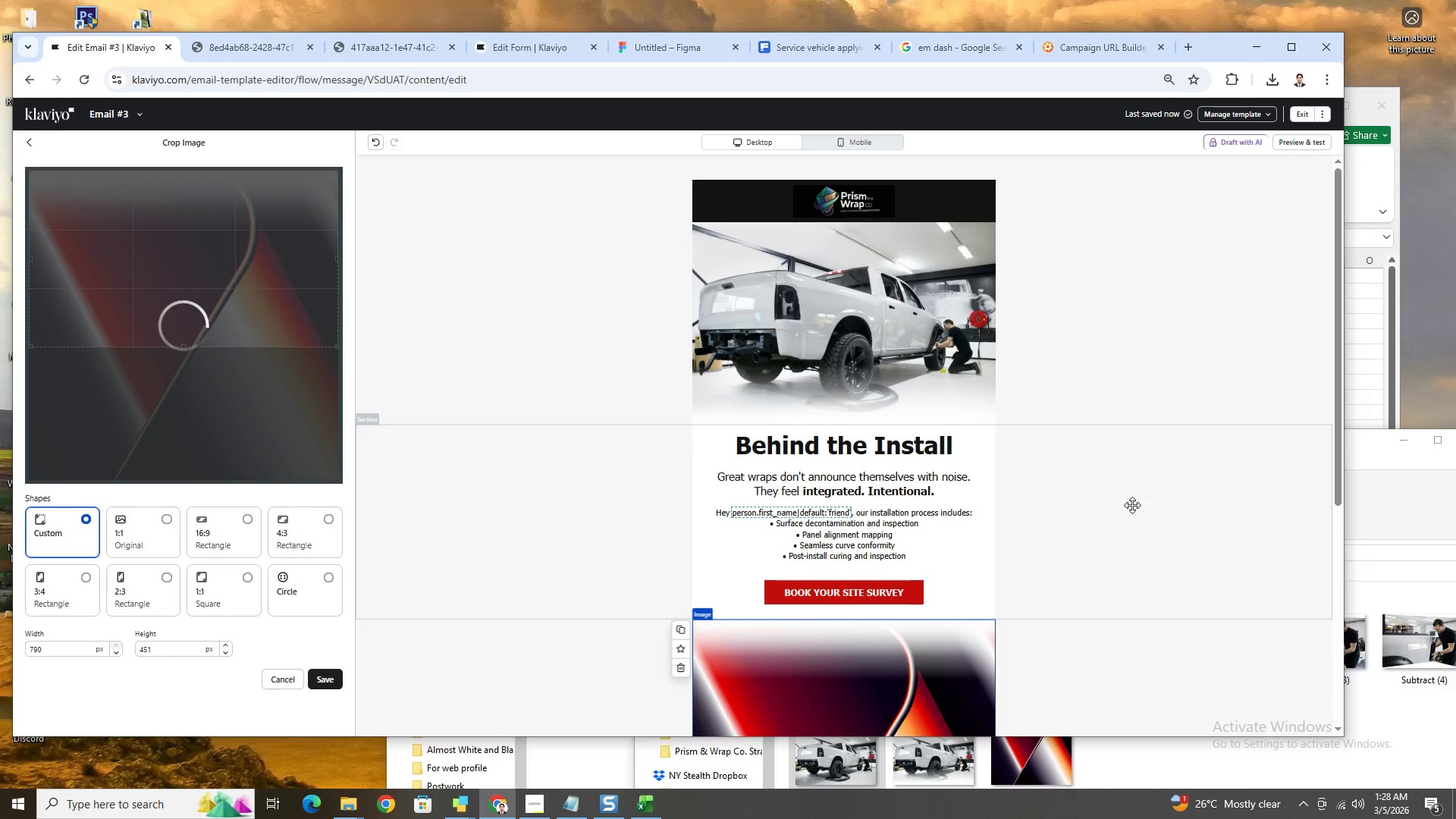 
scroll: coordinate [1132, 505], scroll_direction: down, amount: 4.0
 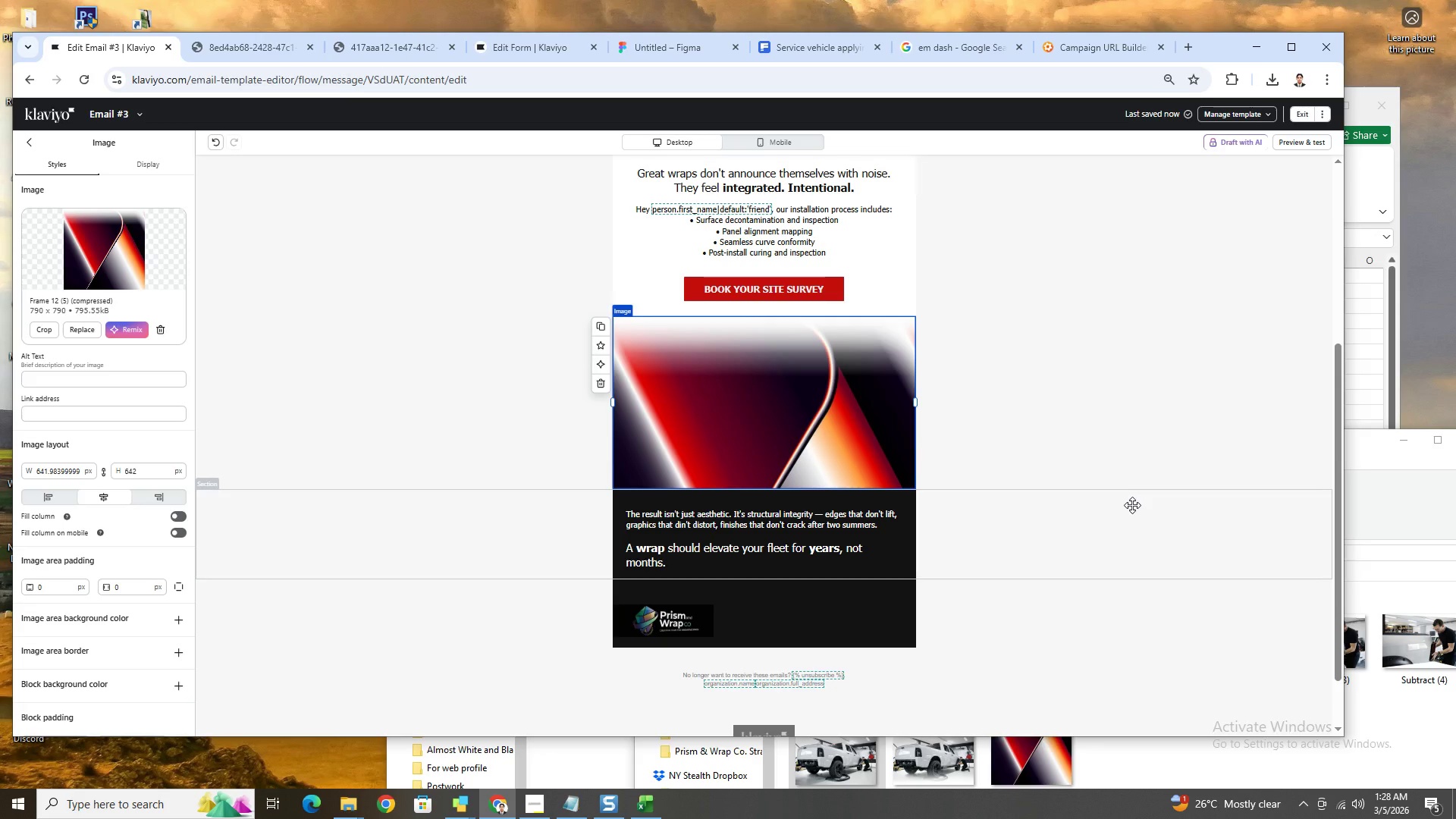 
scroll: coordinate [1132, 505], scroll_direction: up, amount: 1.0
 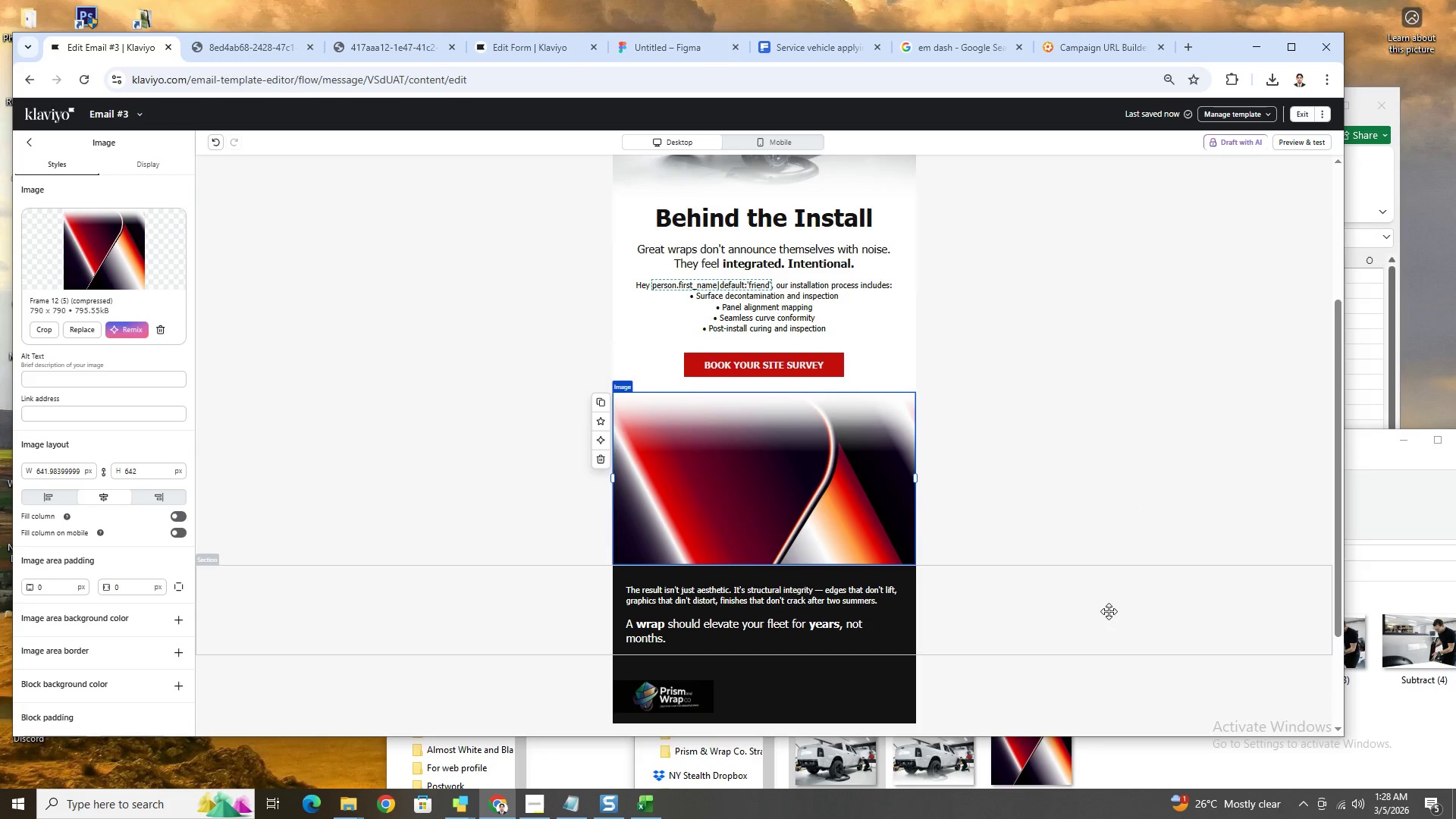 
left_click([1109, 615])
 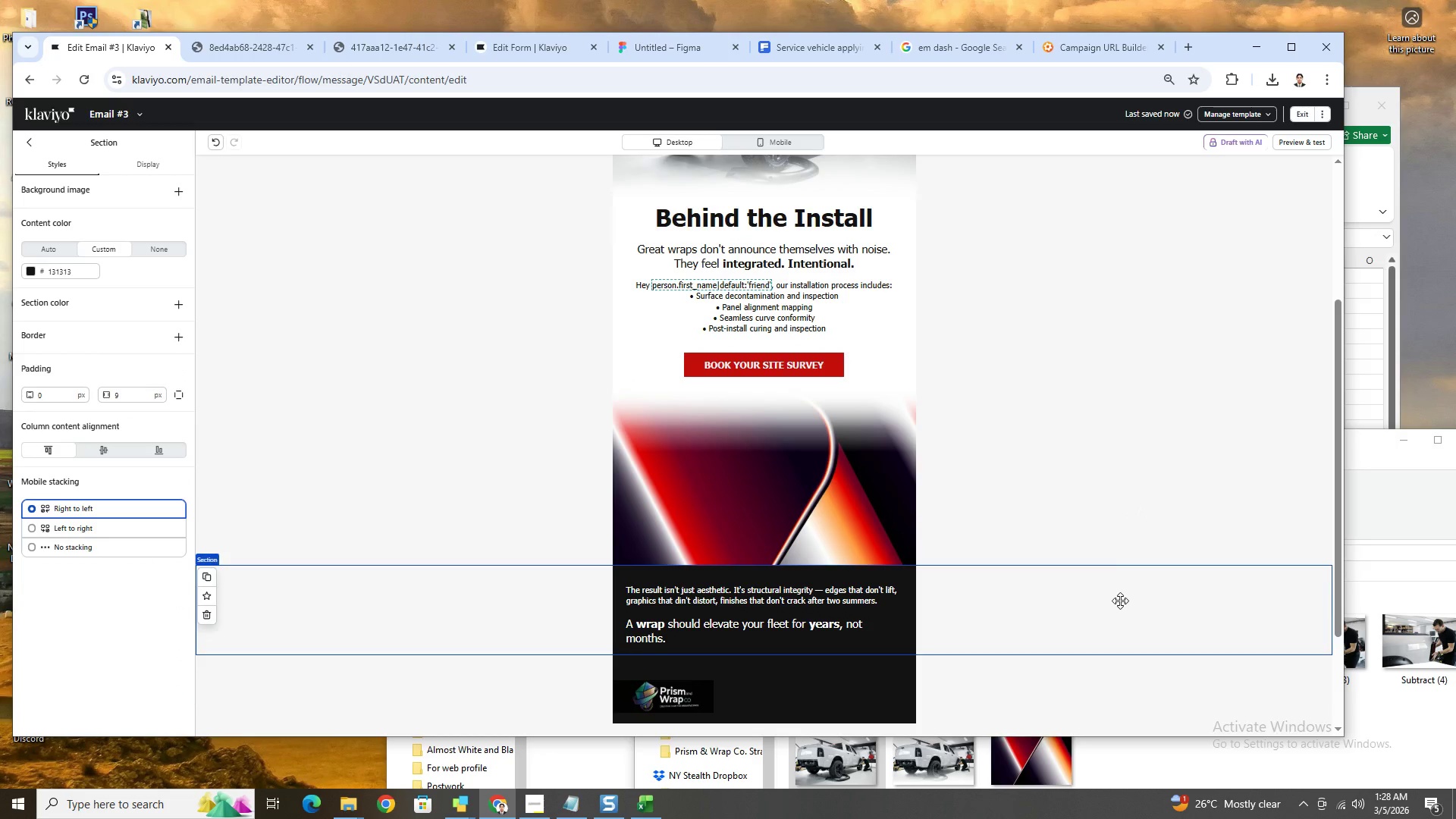 
scroll: coordinate [1120, 601], scroll_direction: up, amount: 2.0
 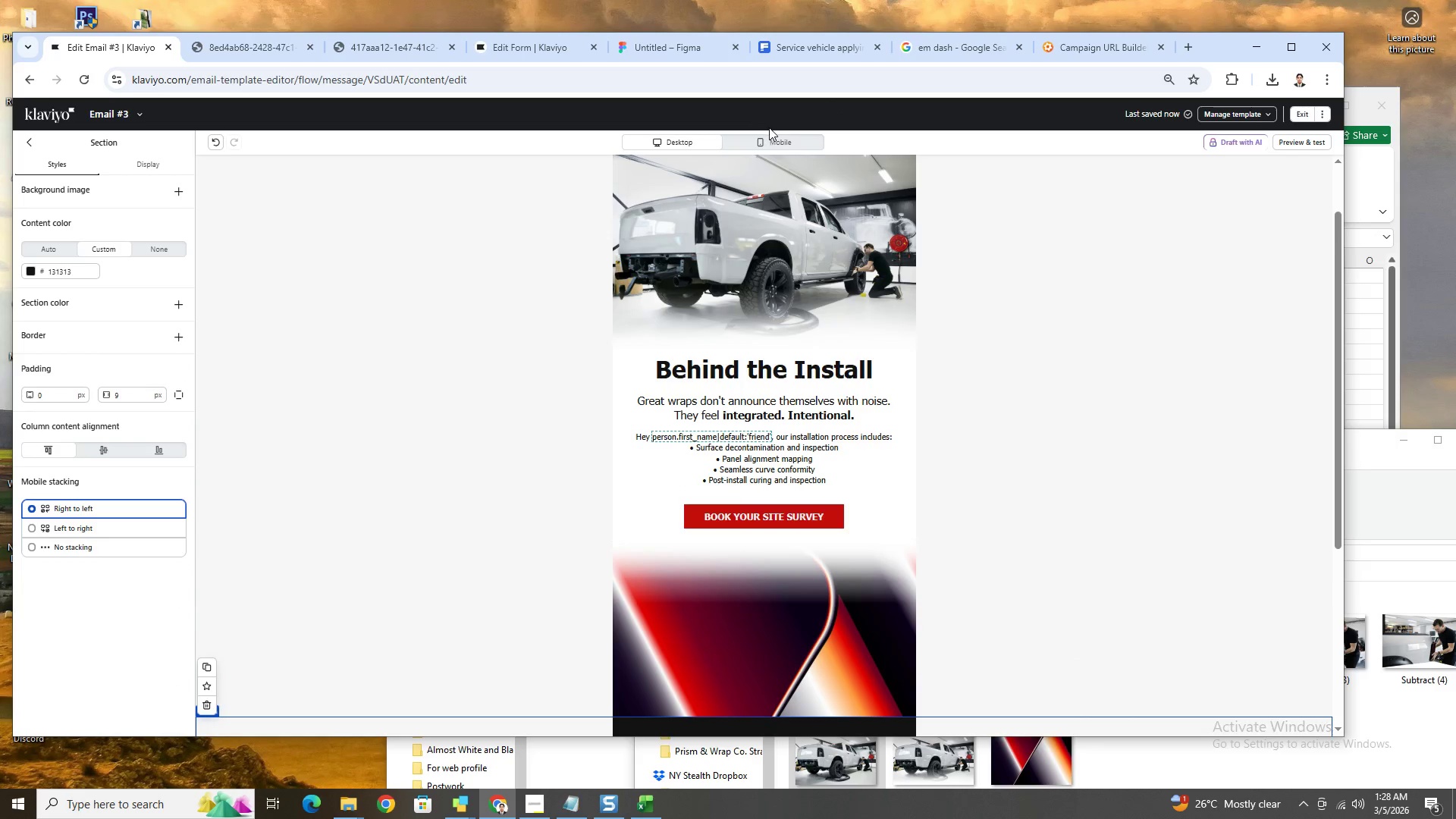 
scroll: coordinate [1037, 405], scroll_direction: down, amount: 2.0
 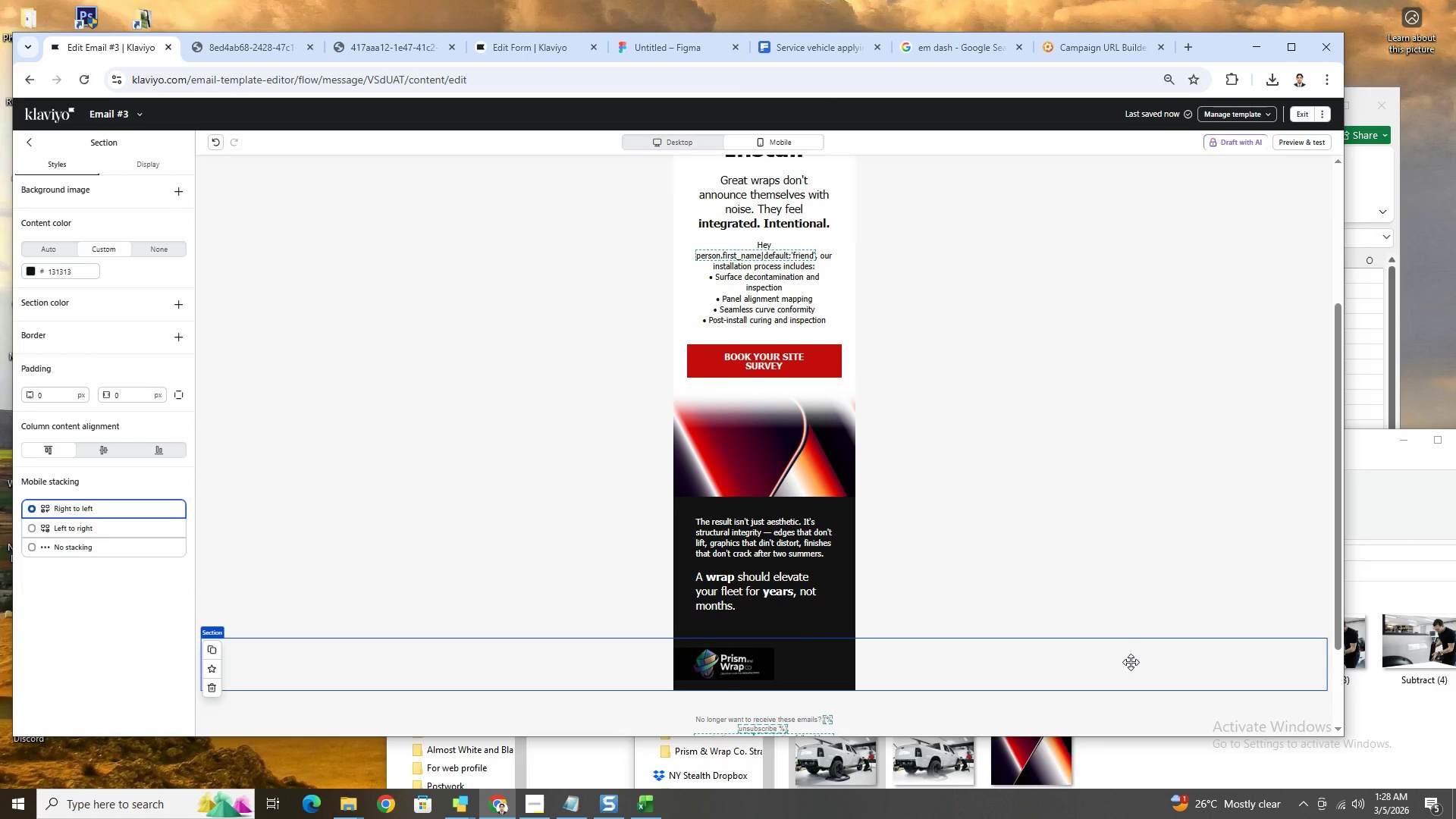 